 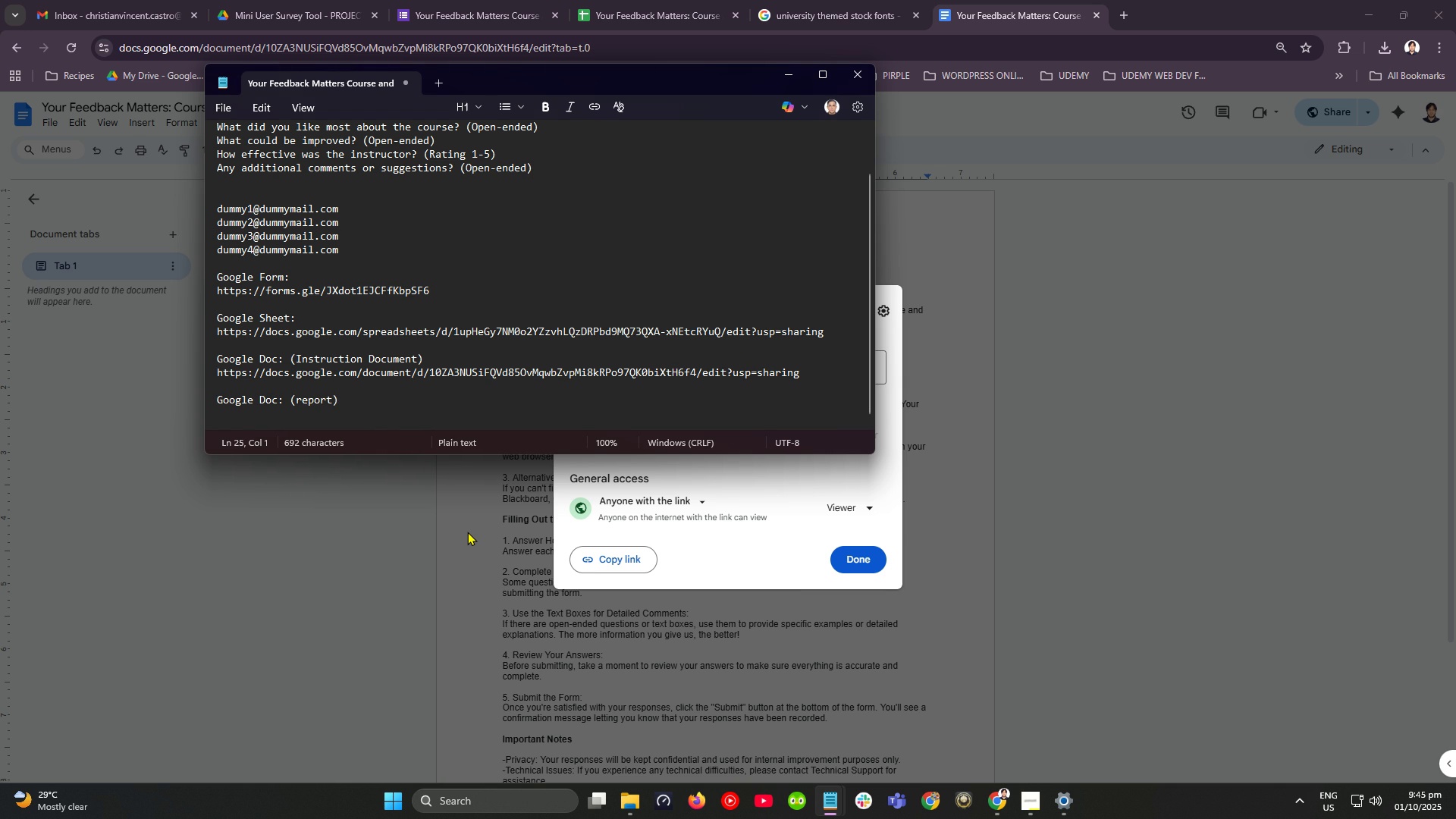 
key(Enter)
 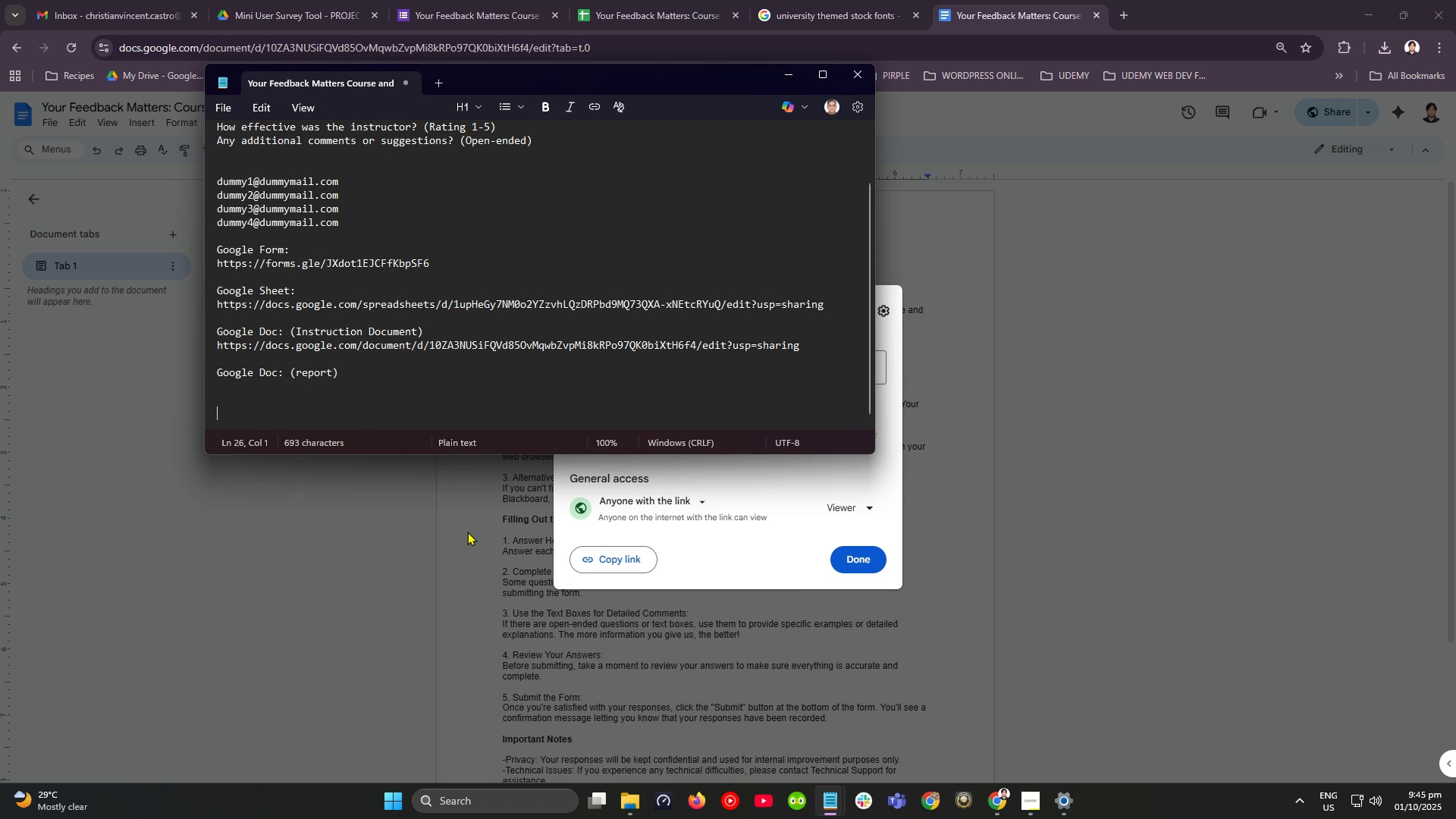 
key(Enter)
 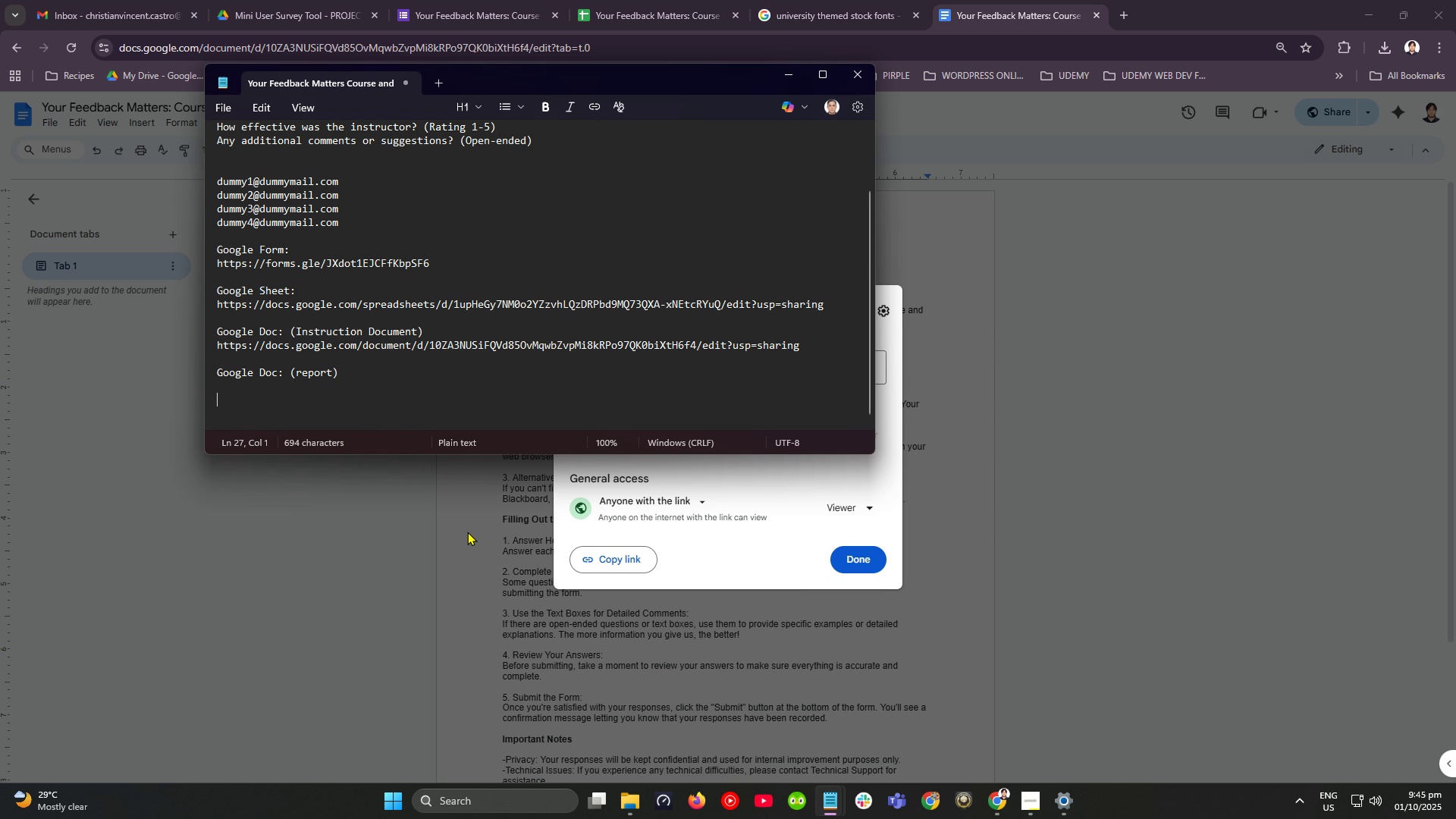 
key(ArrowUp)
 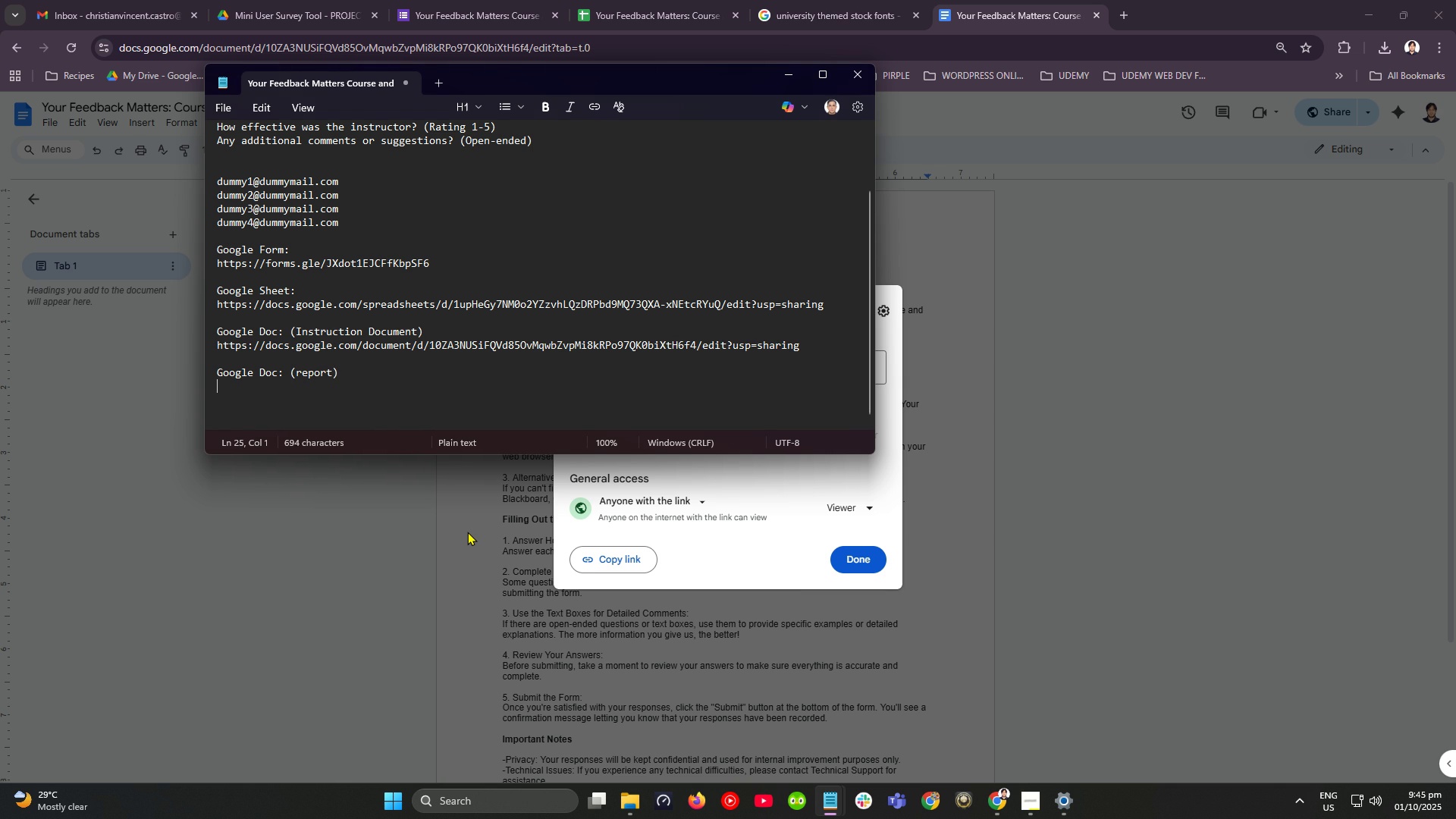 
key(ArrowUp)
 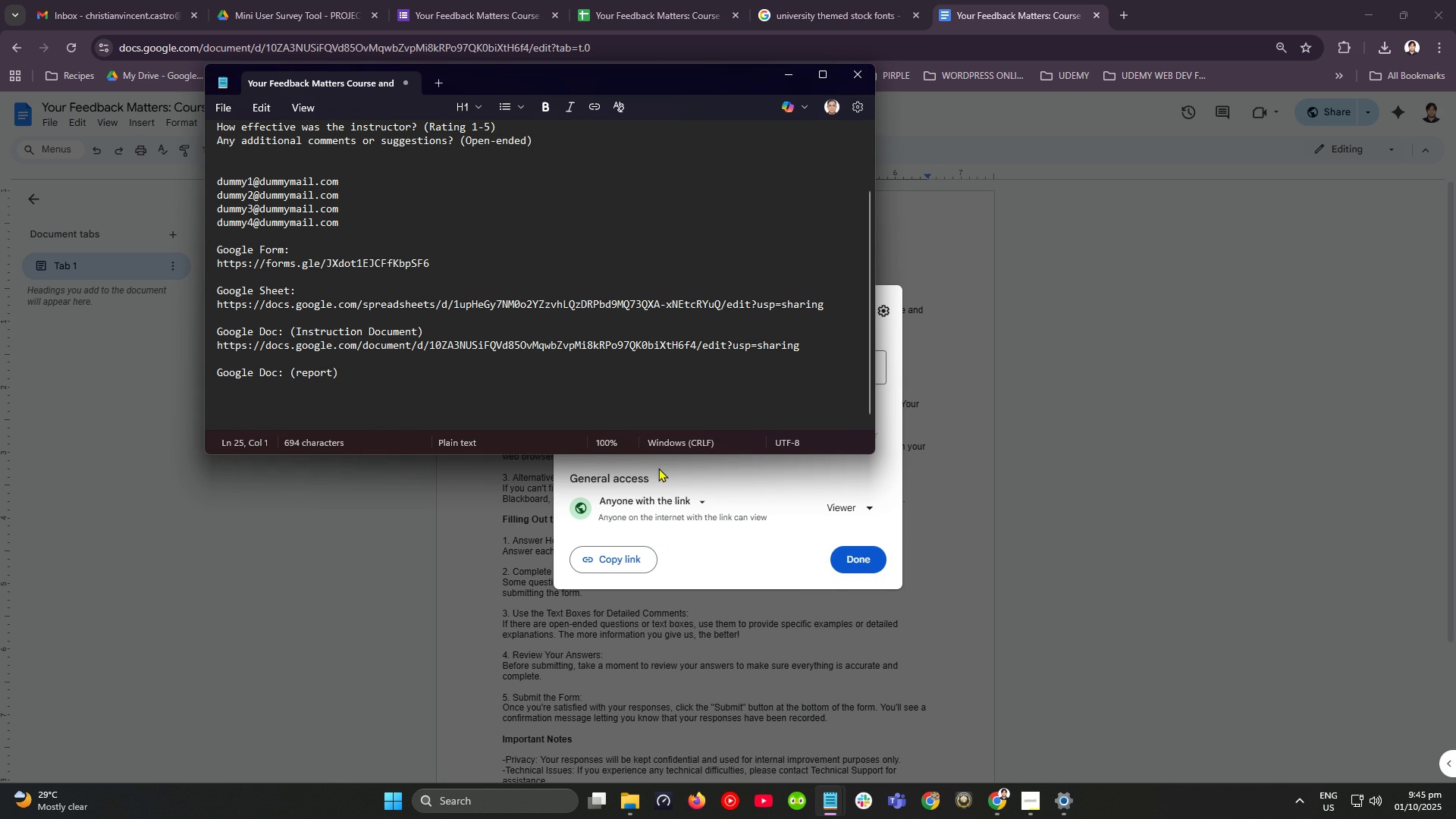 
left_click([792, 82])
 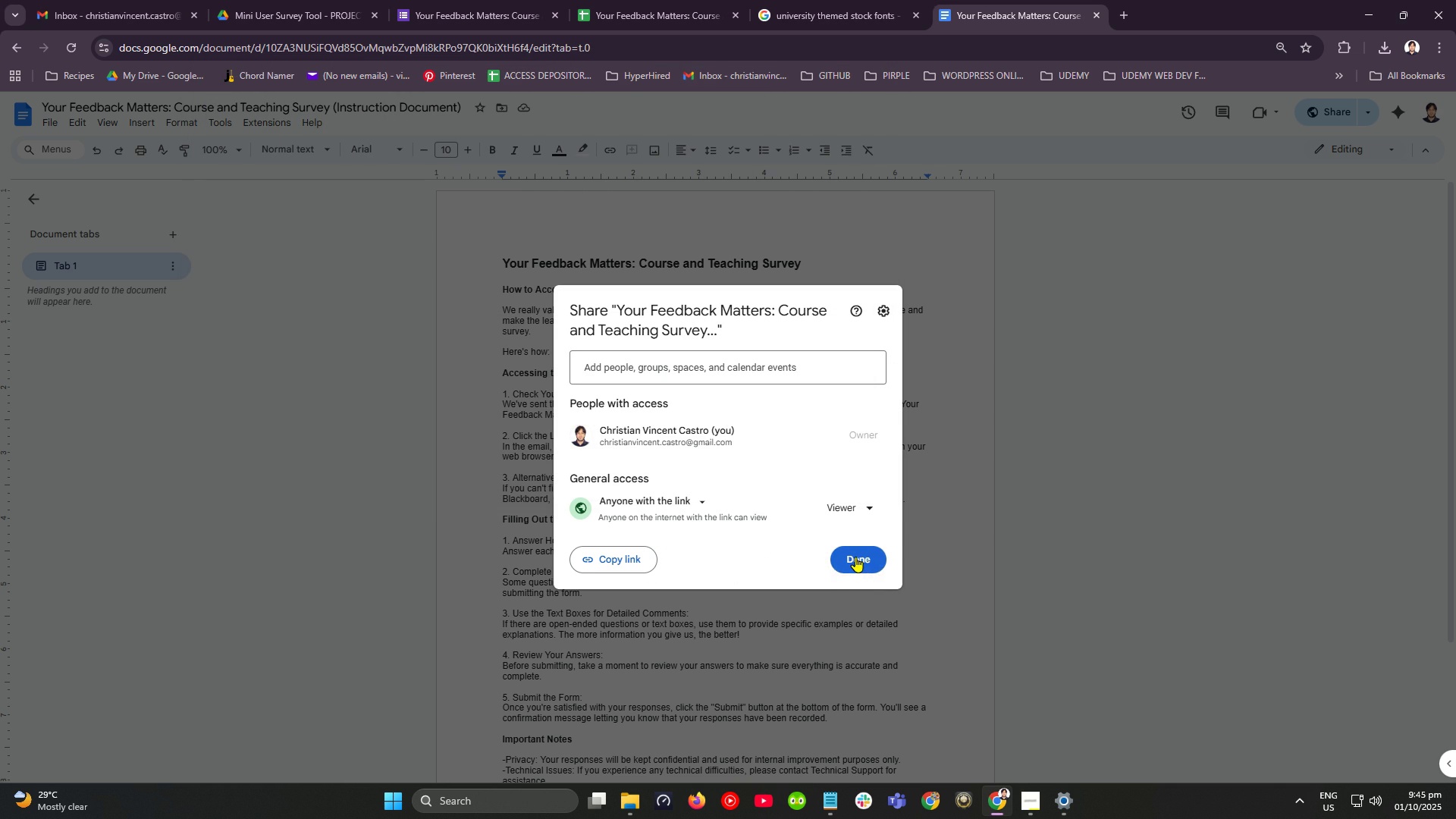 
left_click([855, 557])
 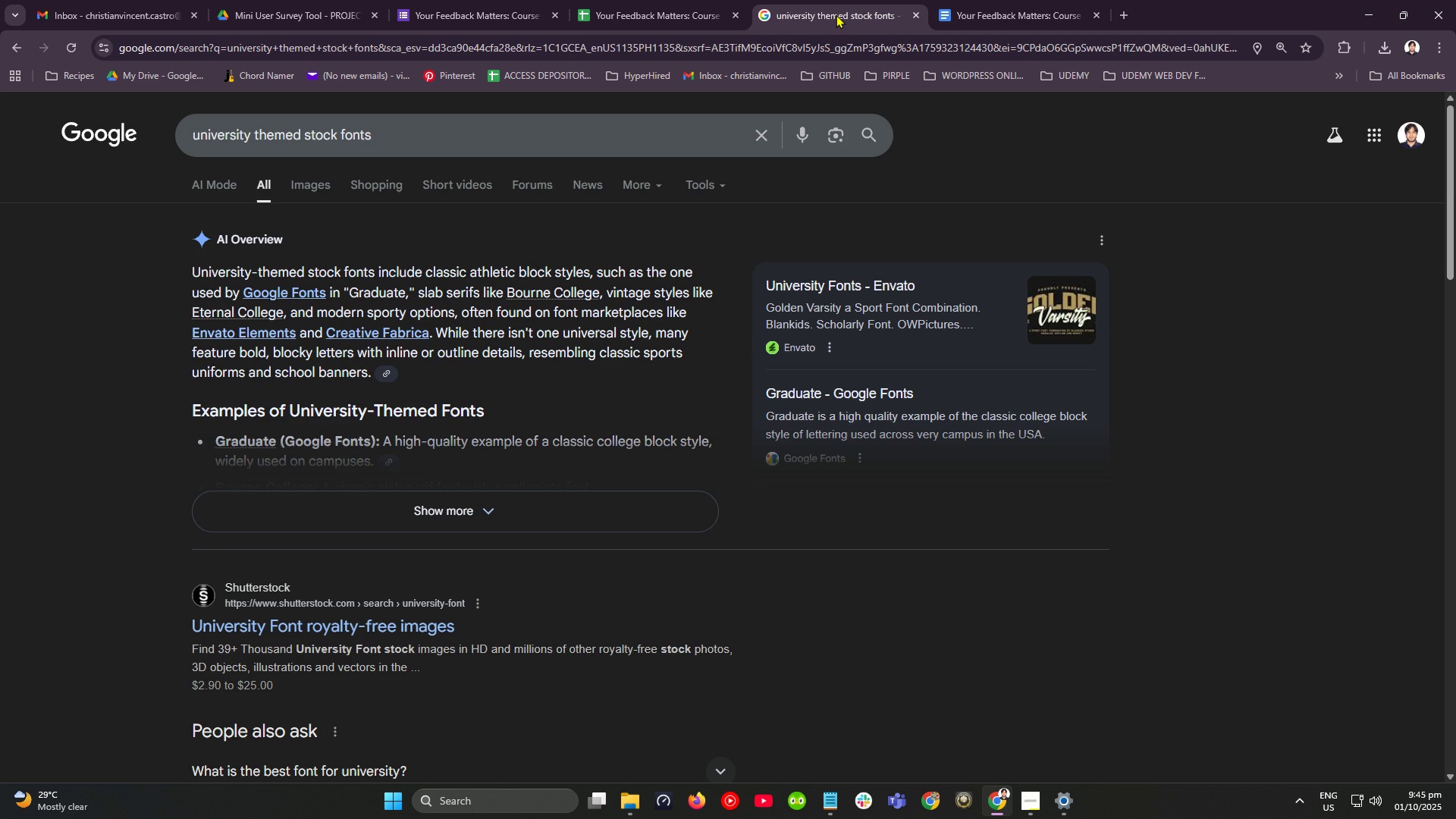 
left_click([836, 14])
 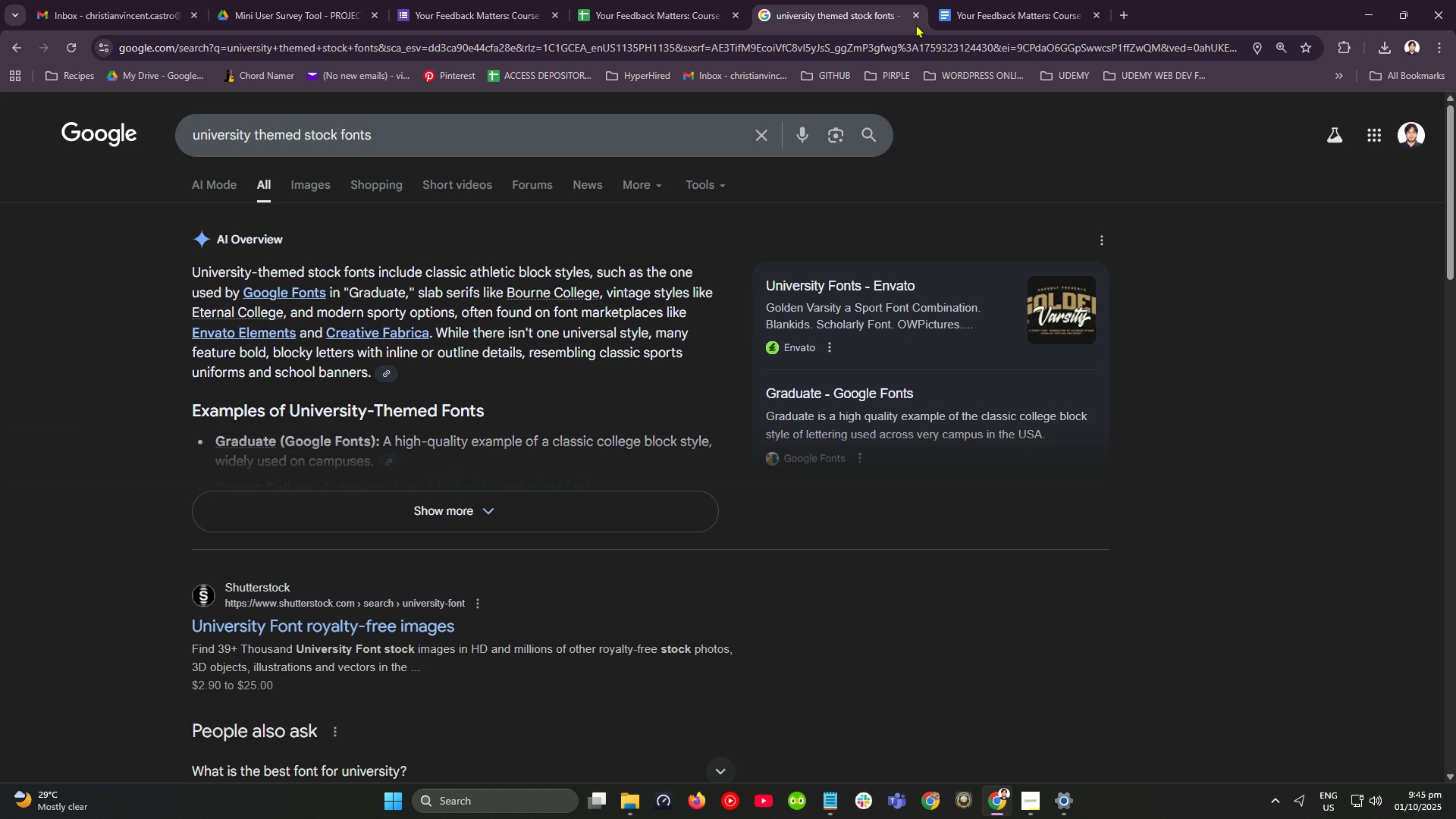 
left_click([920, 16])
 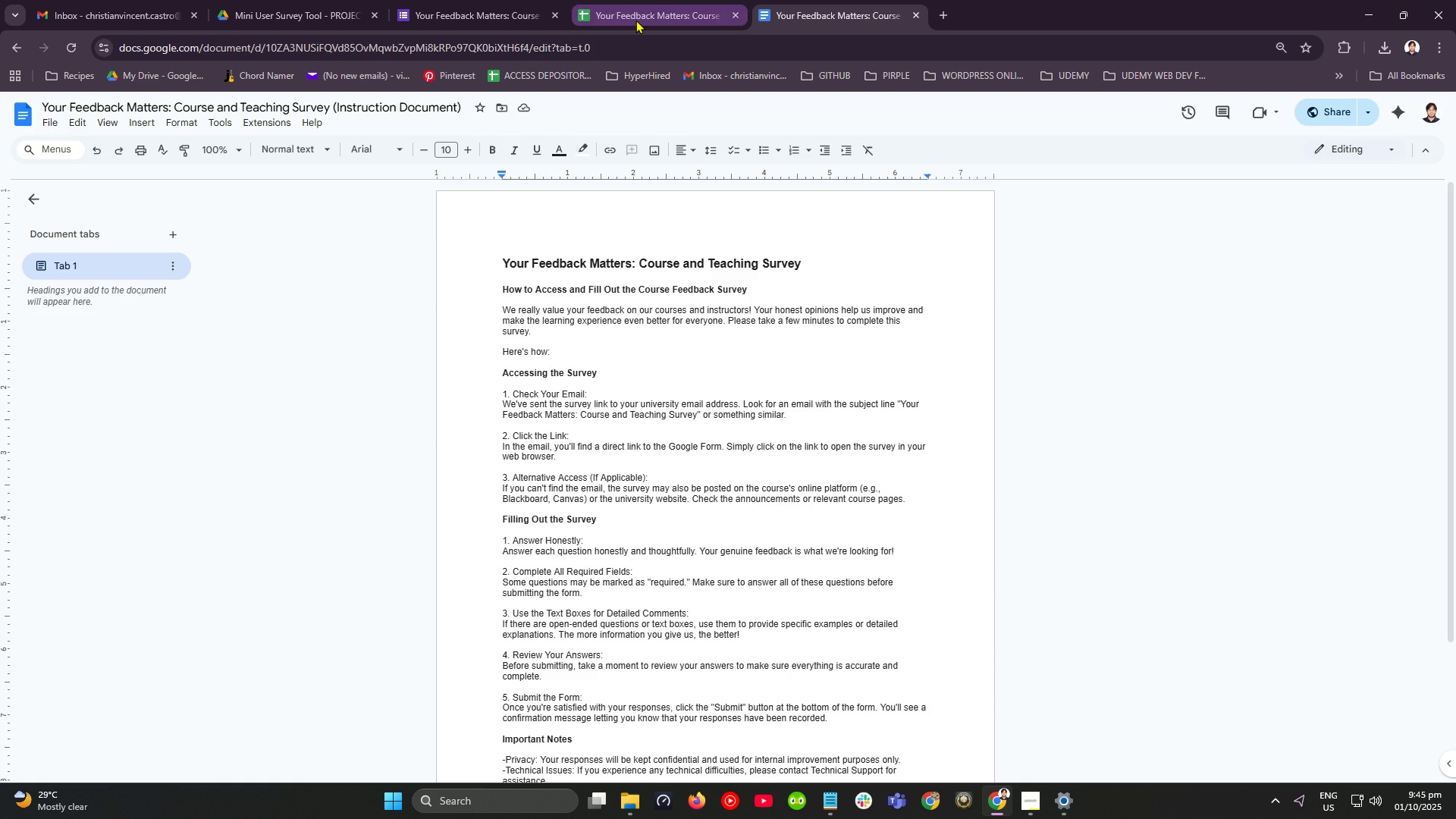 
left_click([635, 20])
 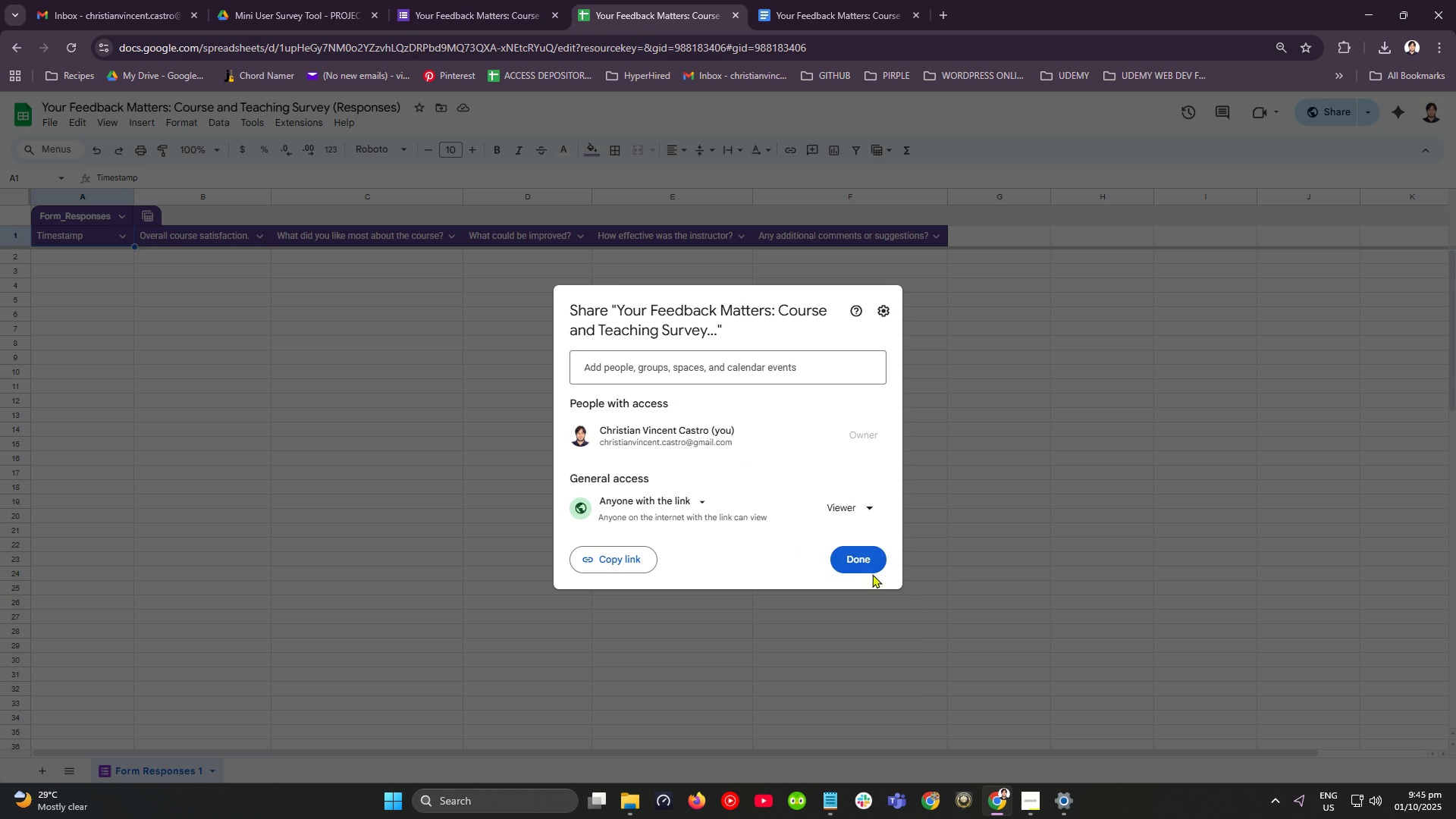 
left_click([876, 566])
 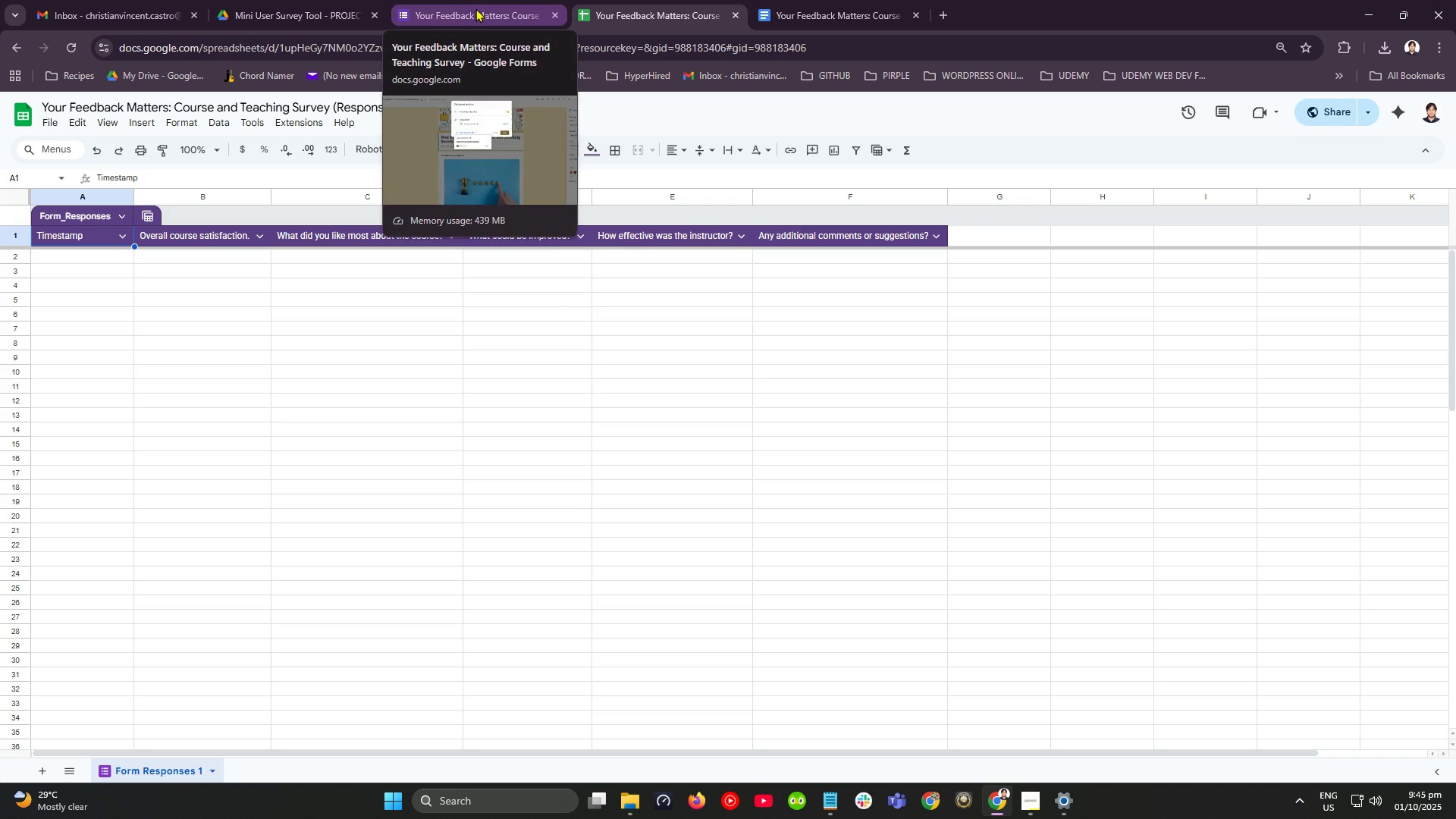 
left_click([475, 8])
 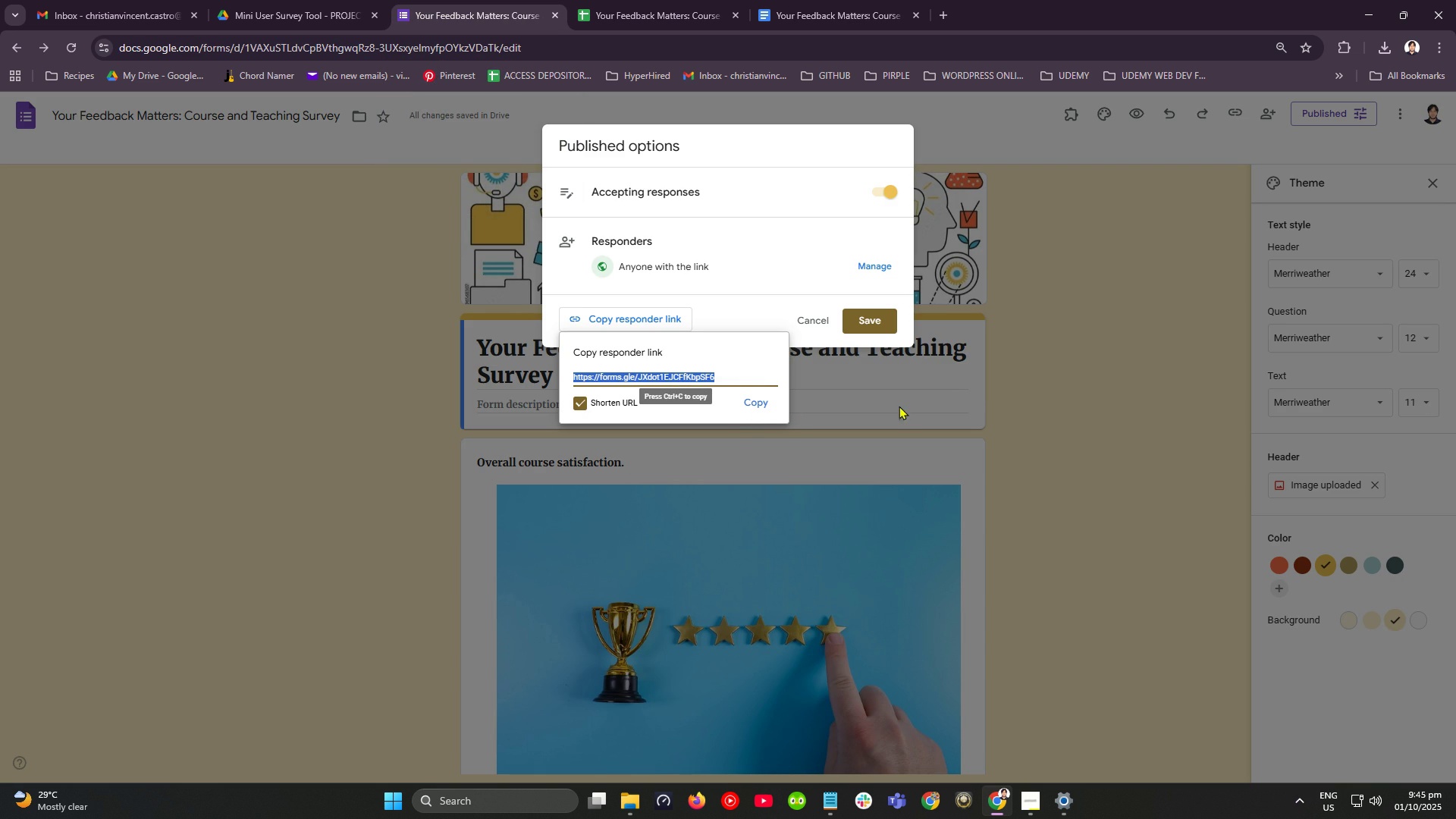 
left_click([1058, 386])
 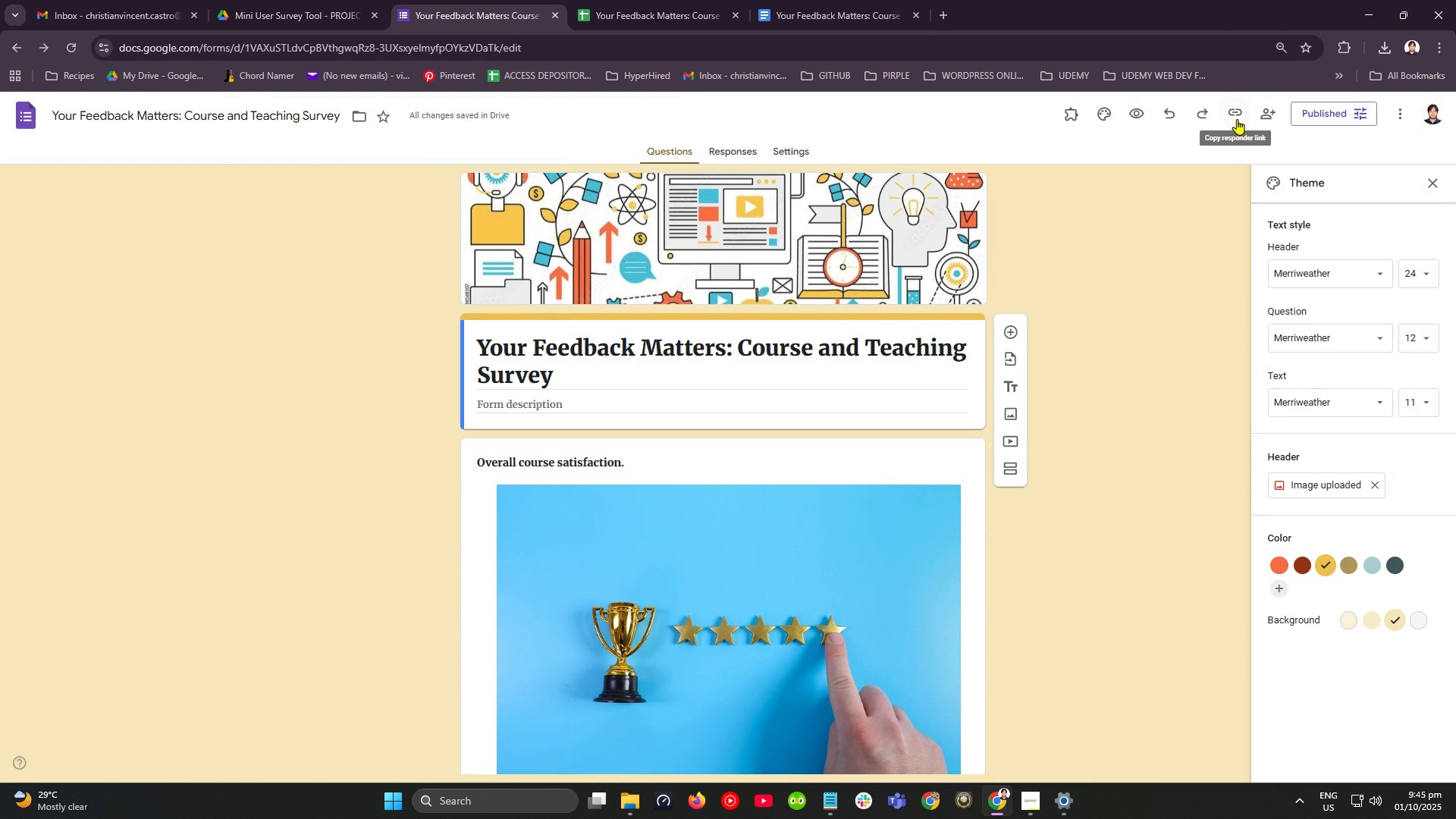 
left_click([1266, 111])
 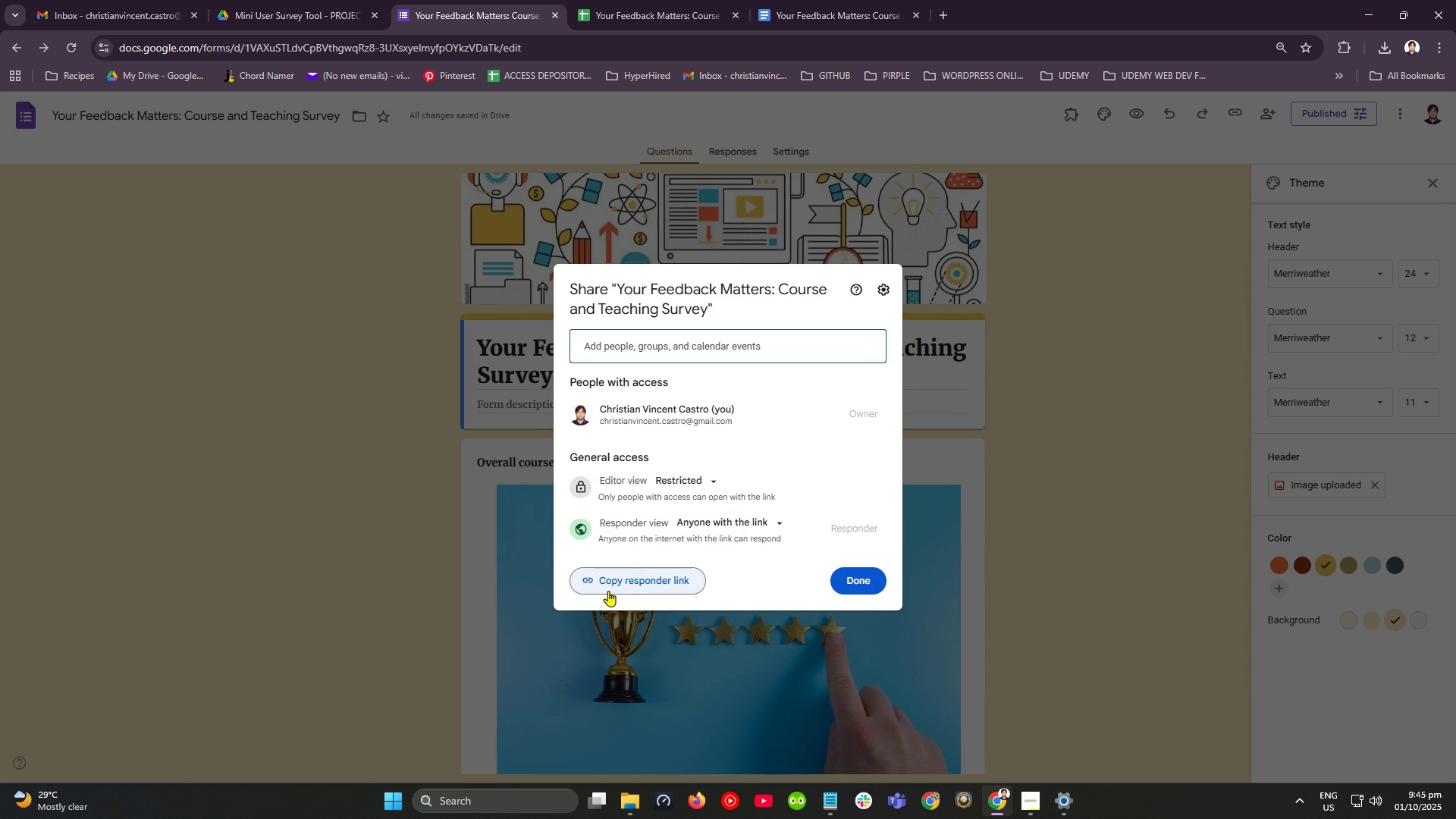 
left_click([630, 576])
 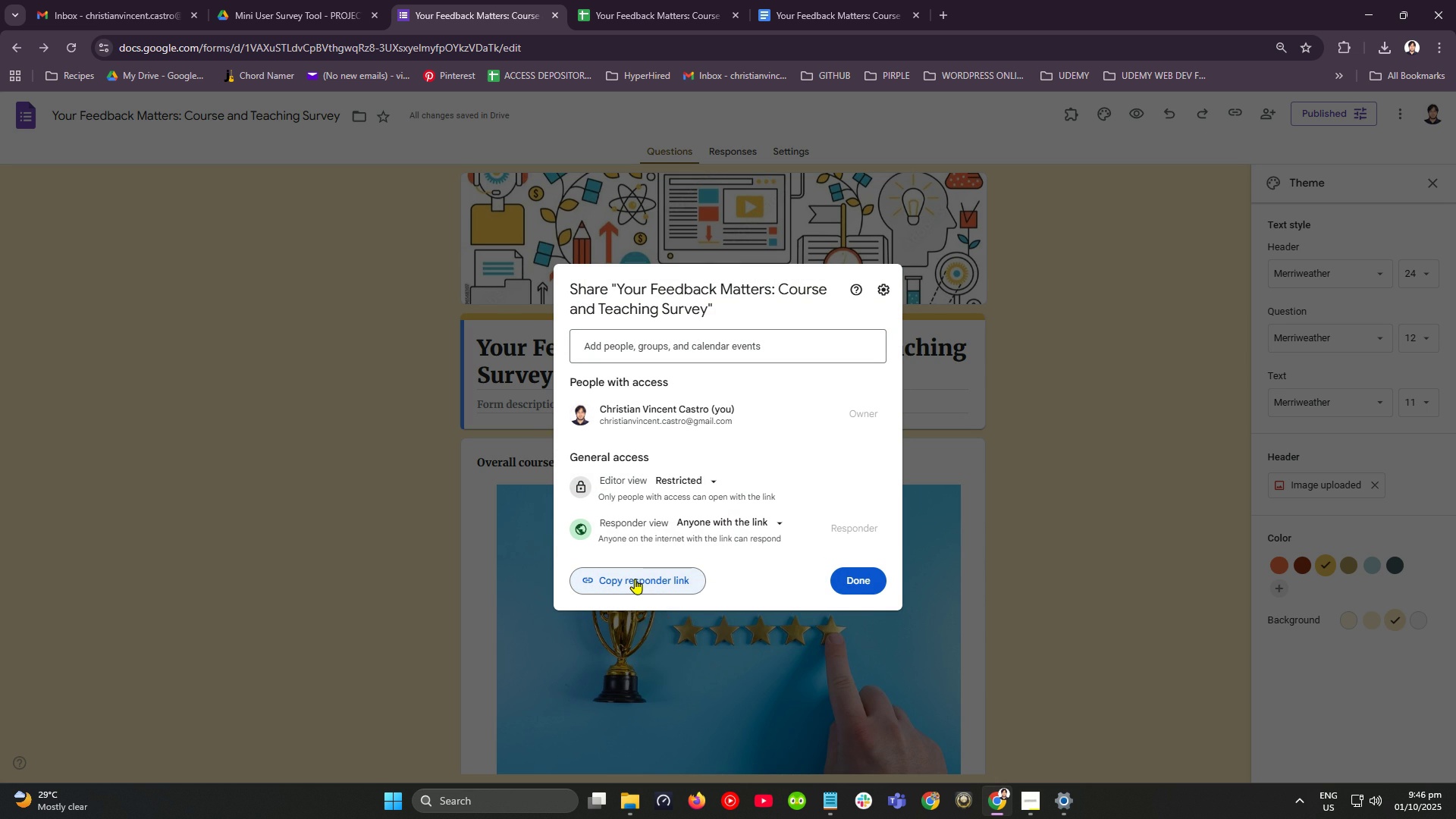 
left_click([640, 584])
 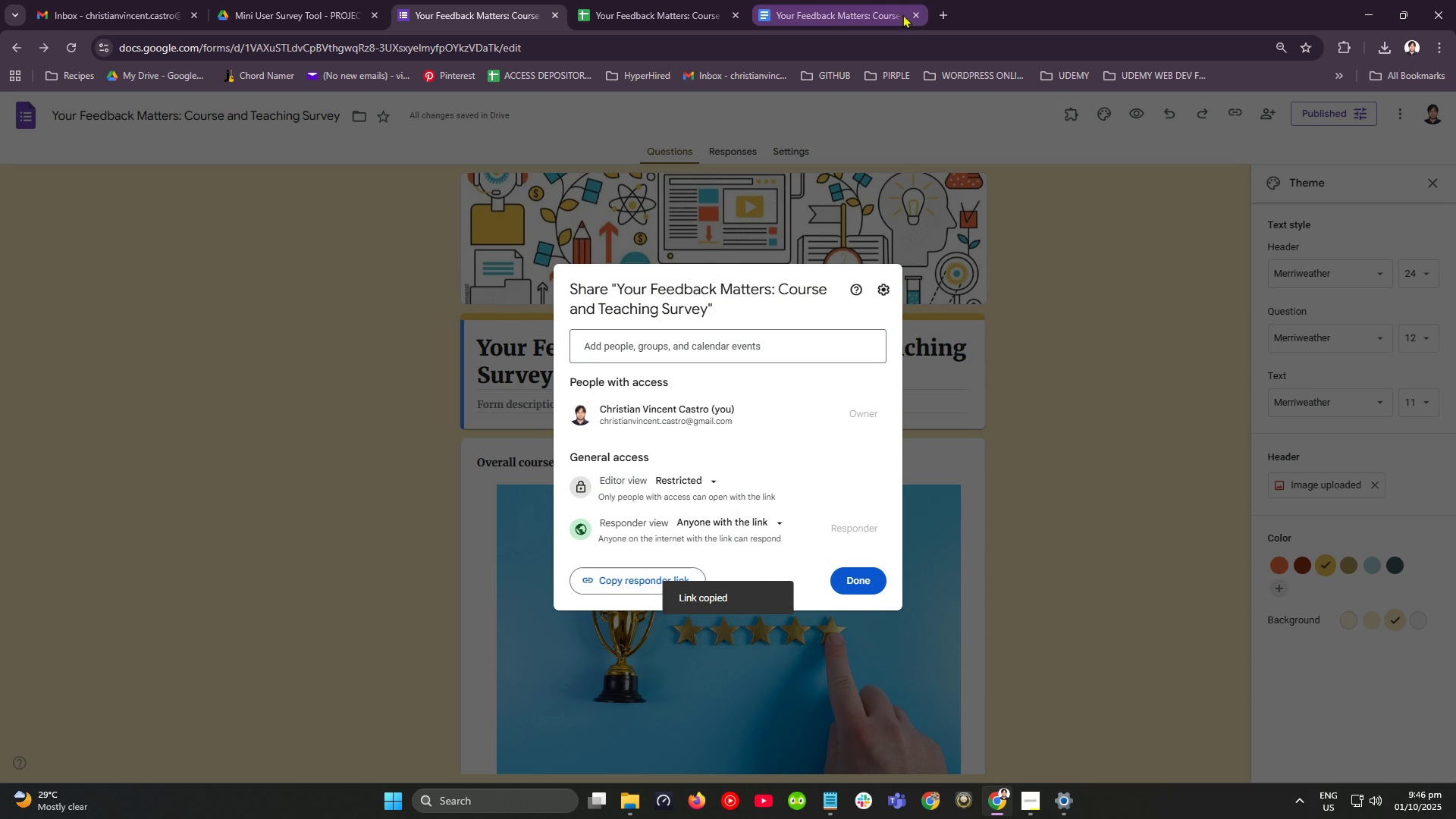 
left_click([940, 18])